 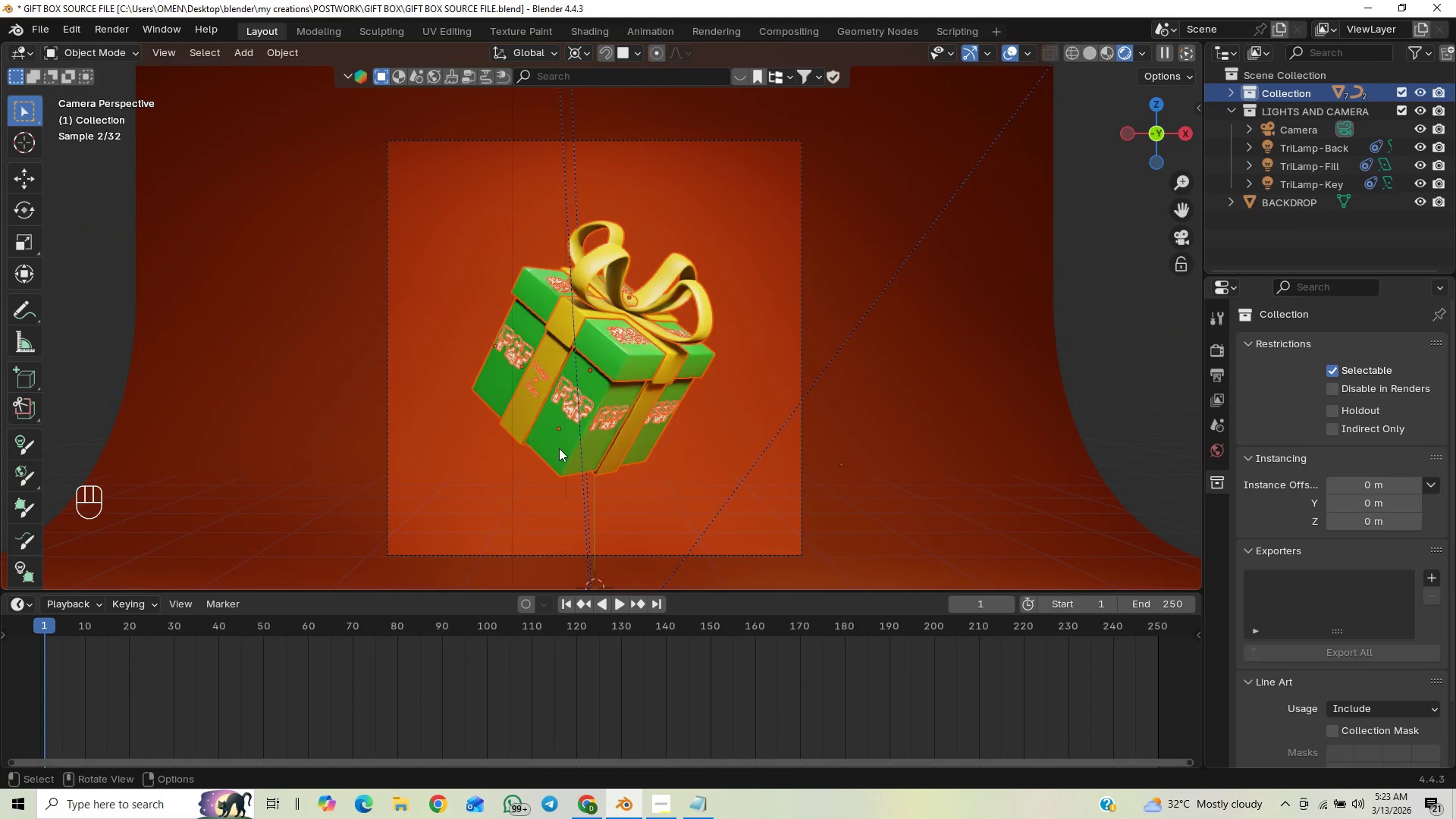 
key(I)
 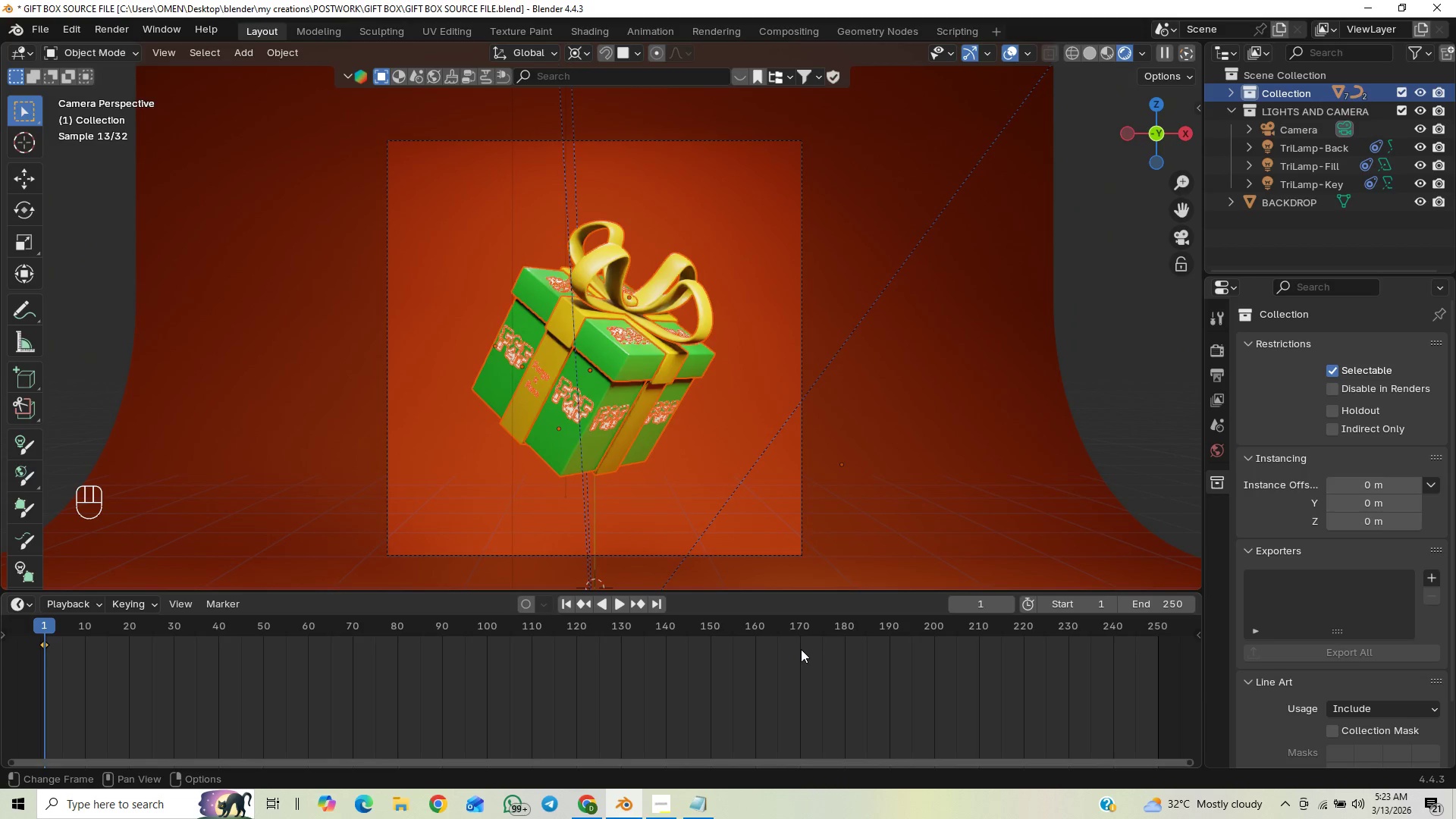 
wait(5.06)
 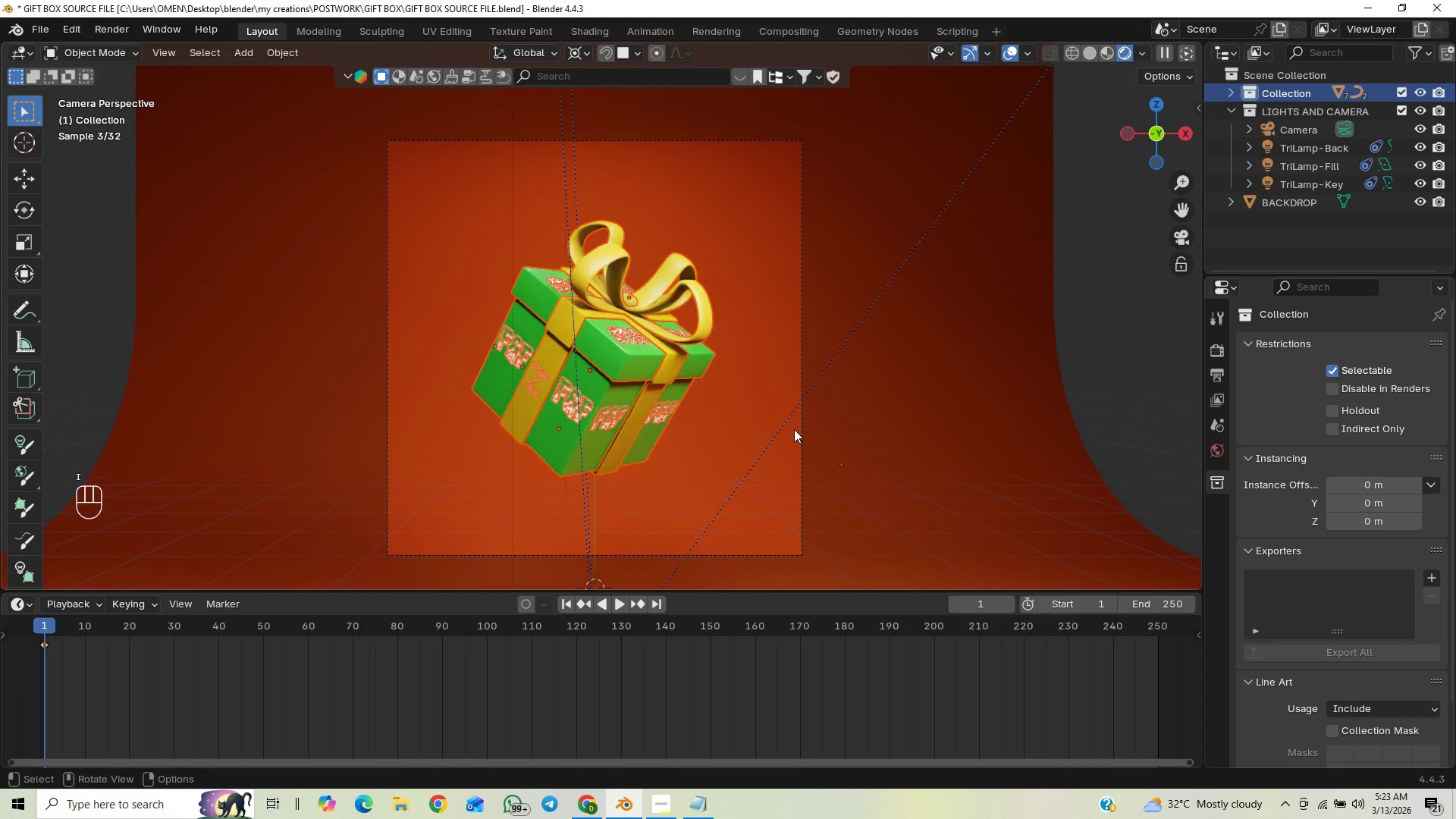 
left_click([711, 626])
 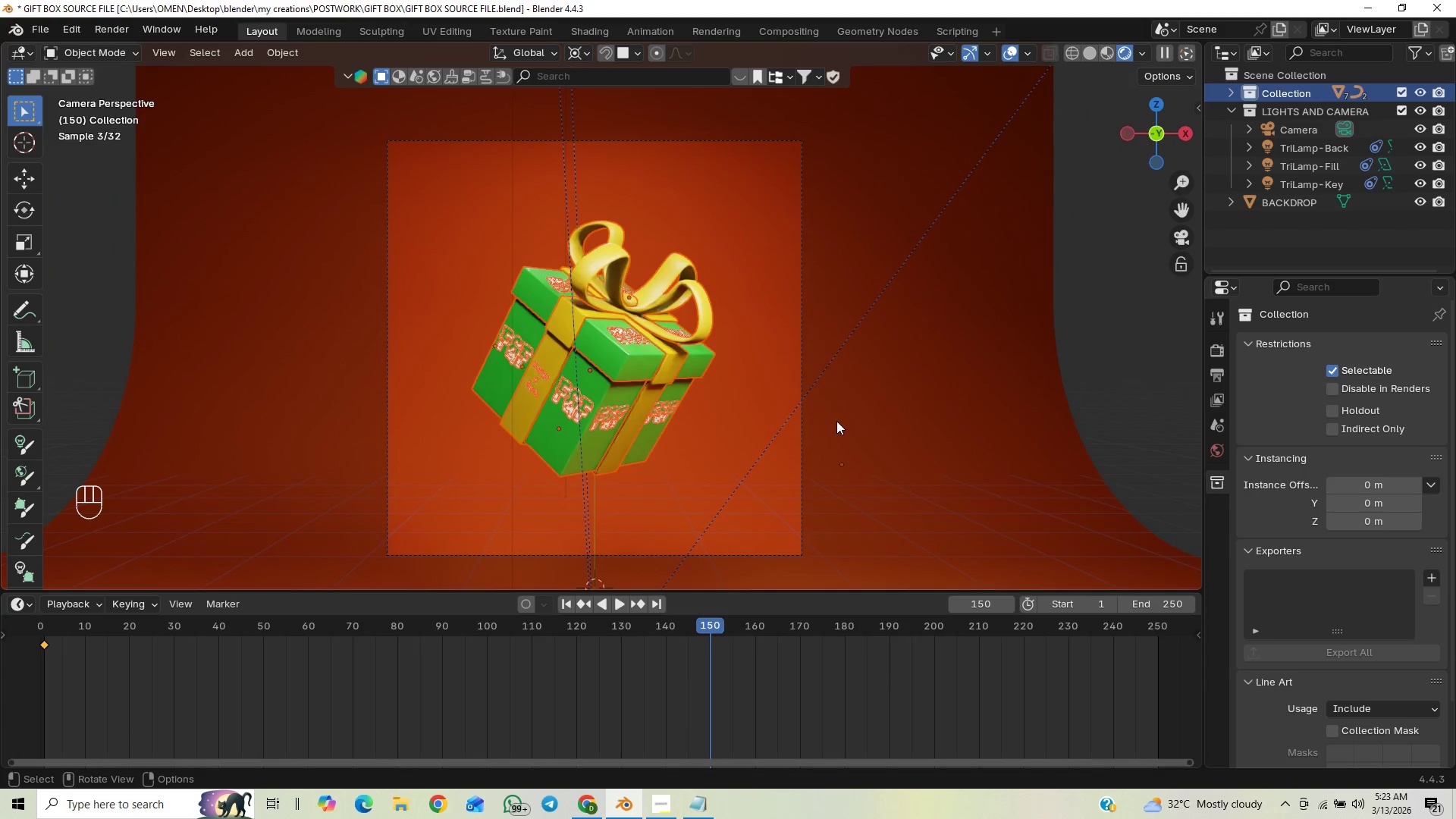 
type(RZ)
 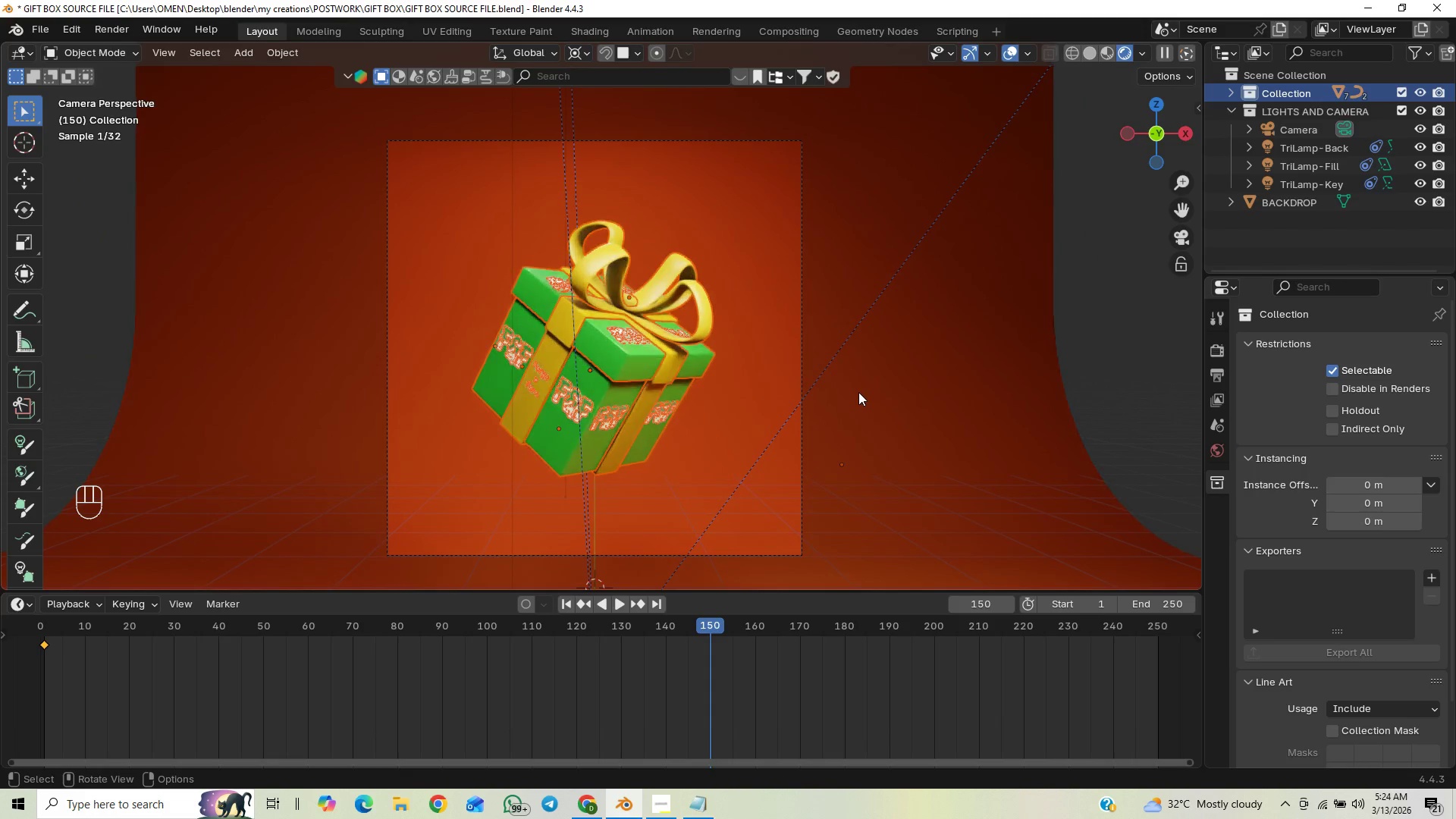 
wait(7.35)
 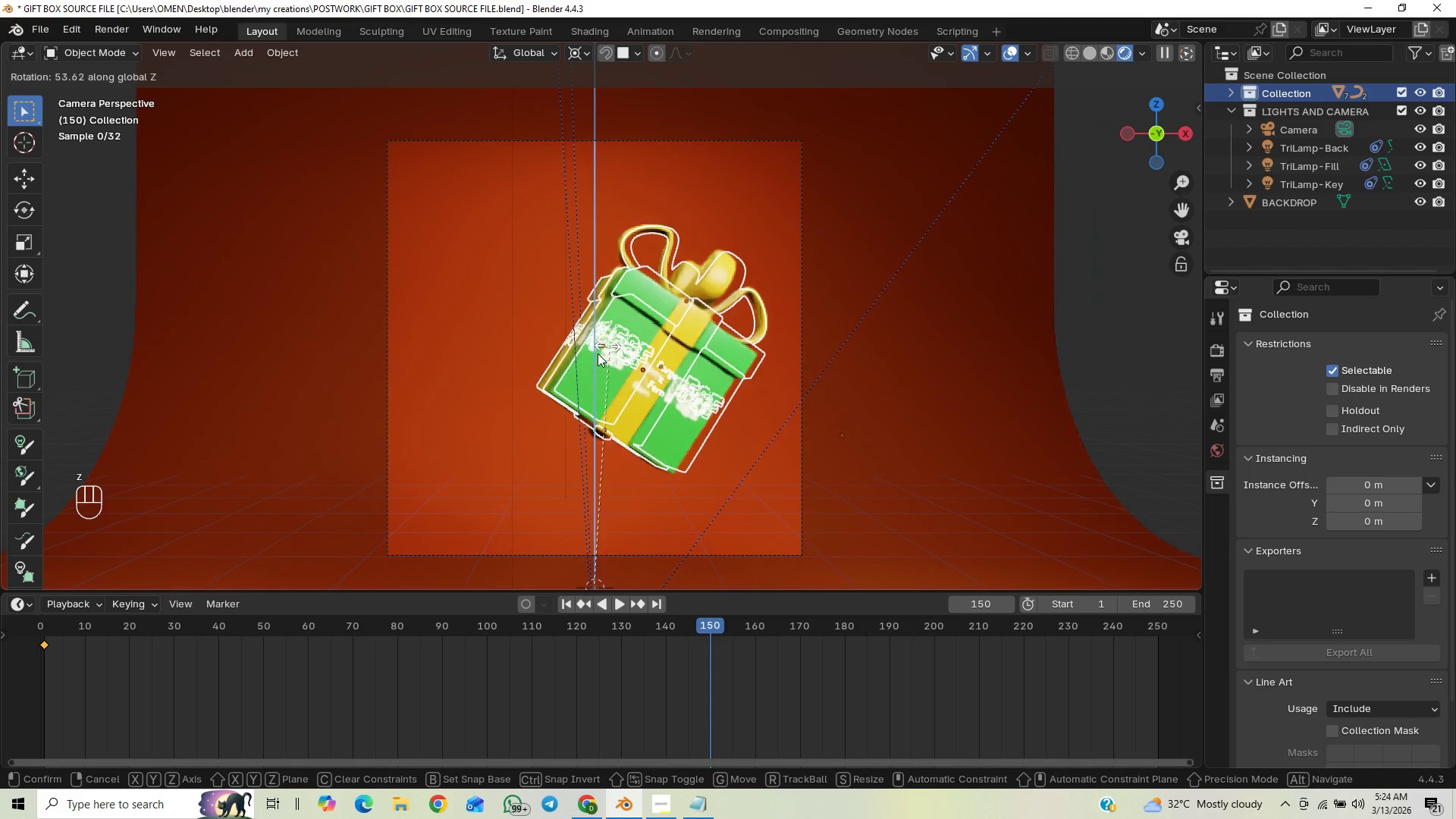 
mouse_move([593, 151])
 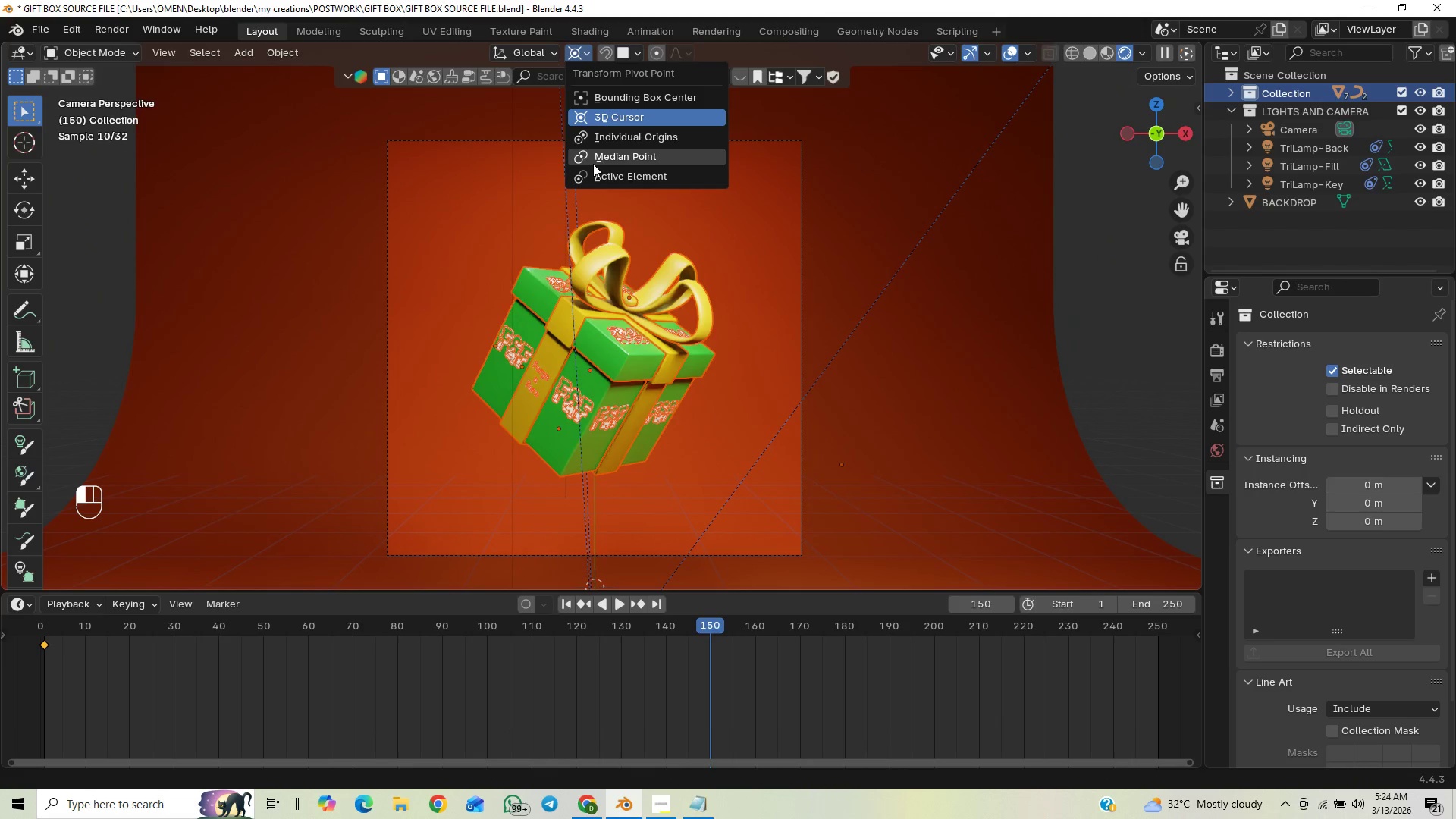 
mouse_move([610, 159])
 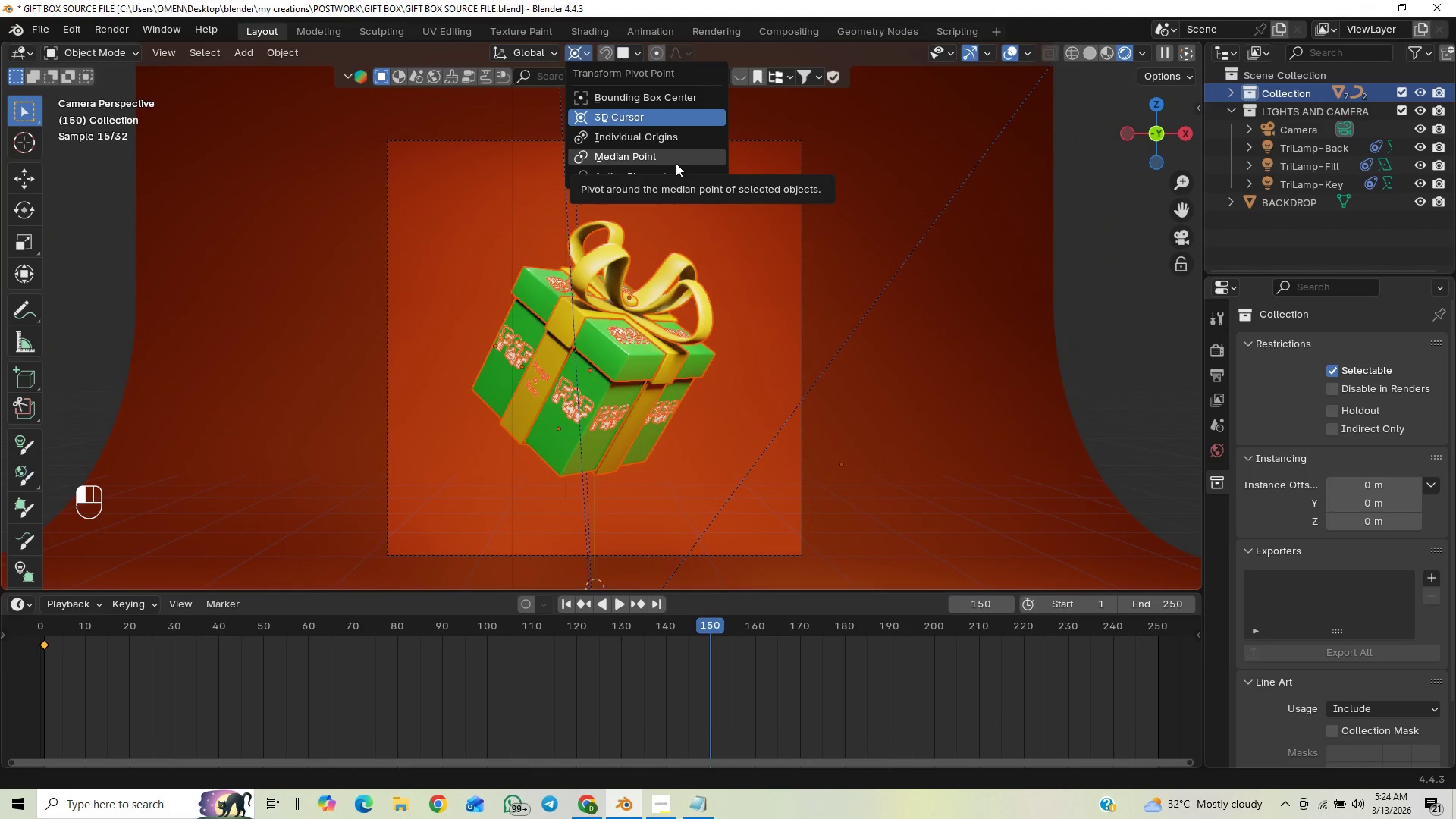 
left_click([677, 160])
 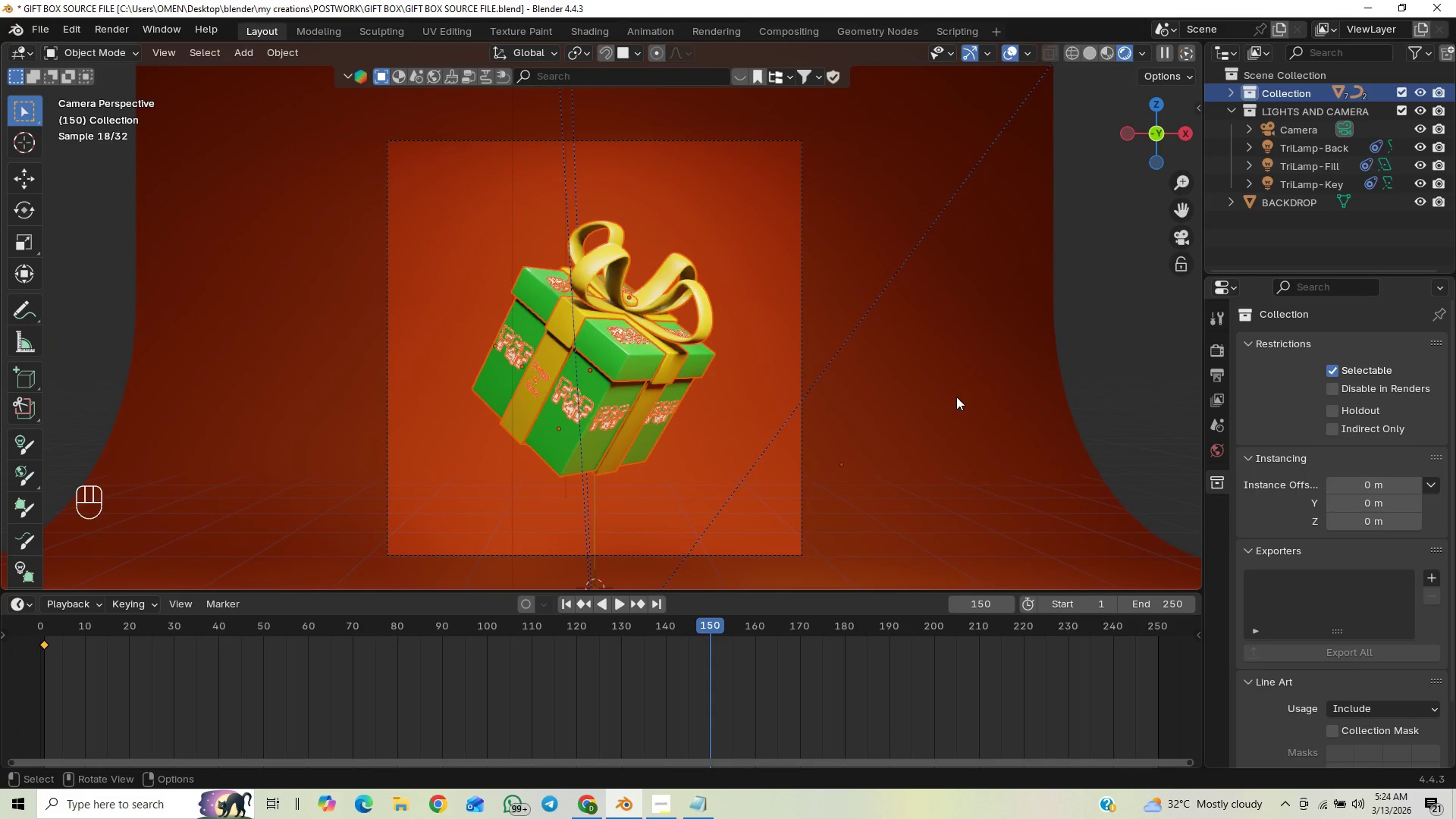 
type(RZ)
 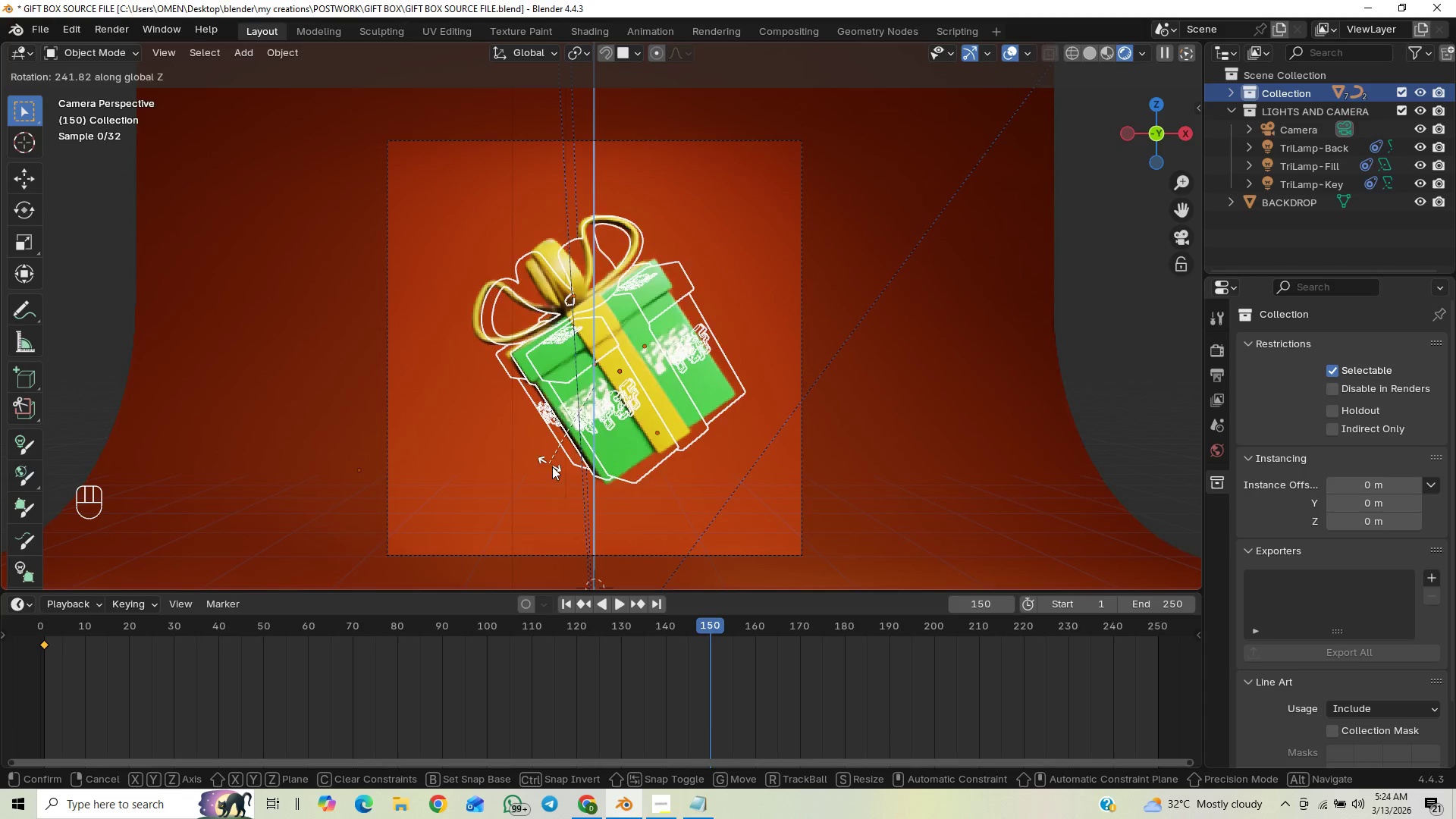 
wait(13.94)
 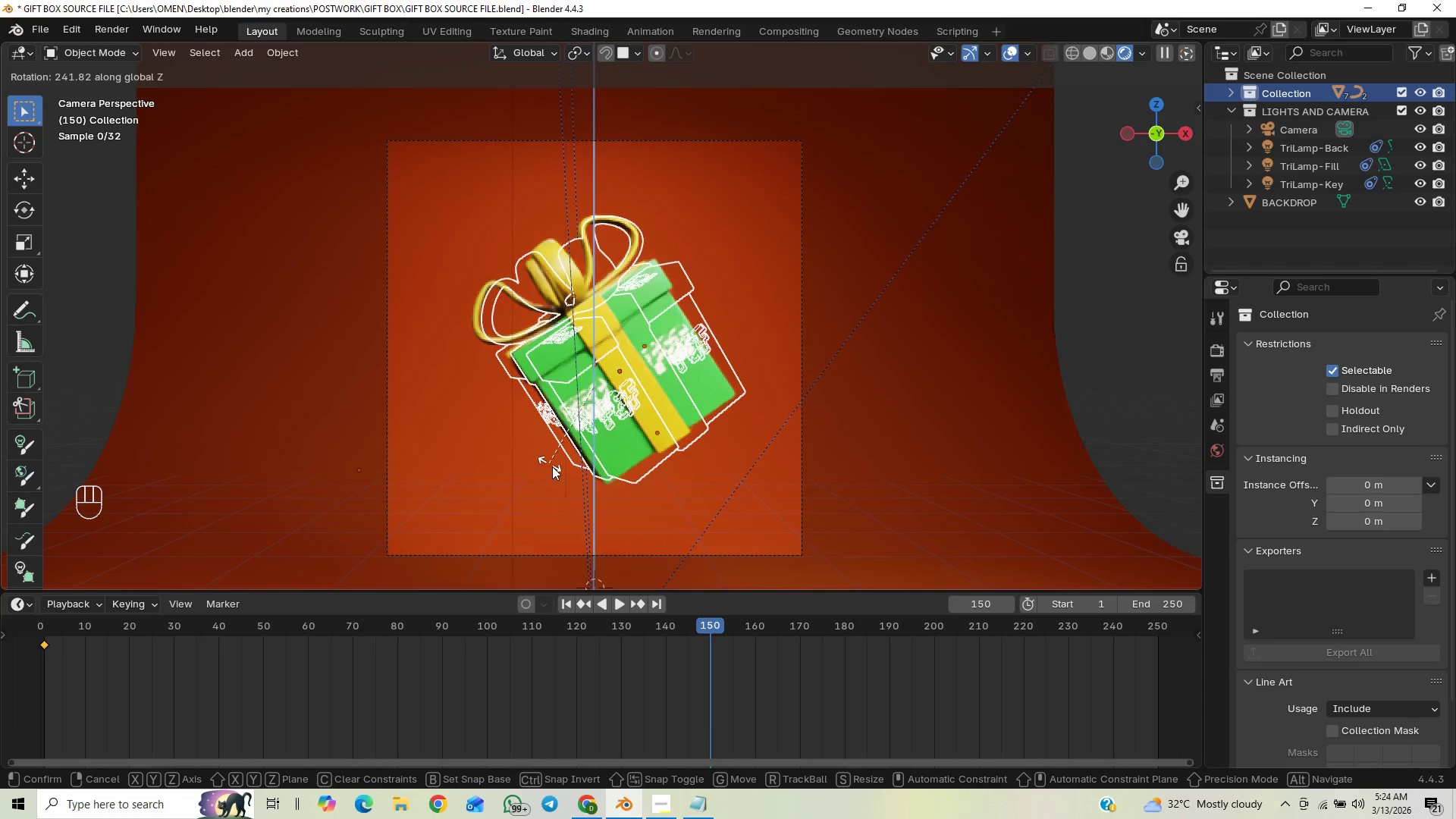 
right_click([903, 522])
 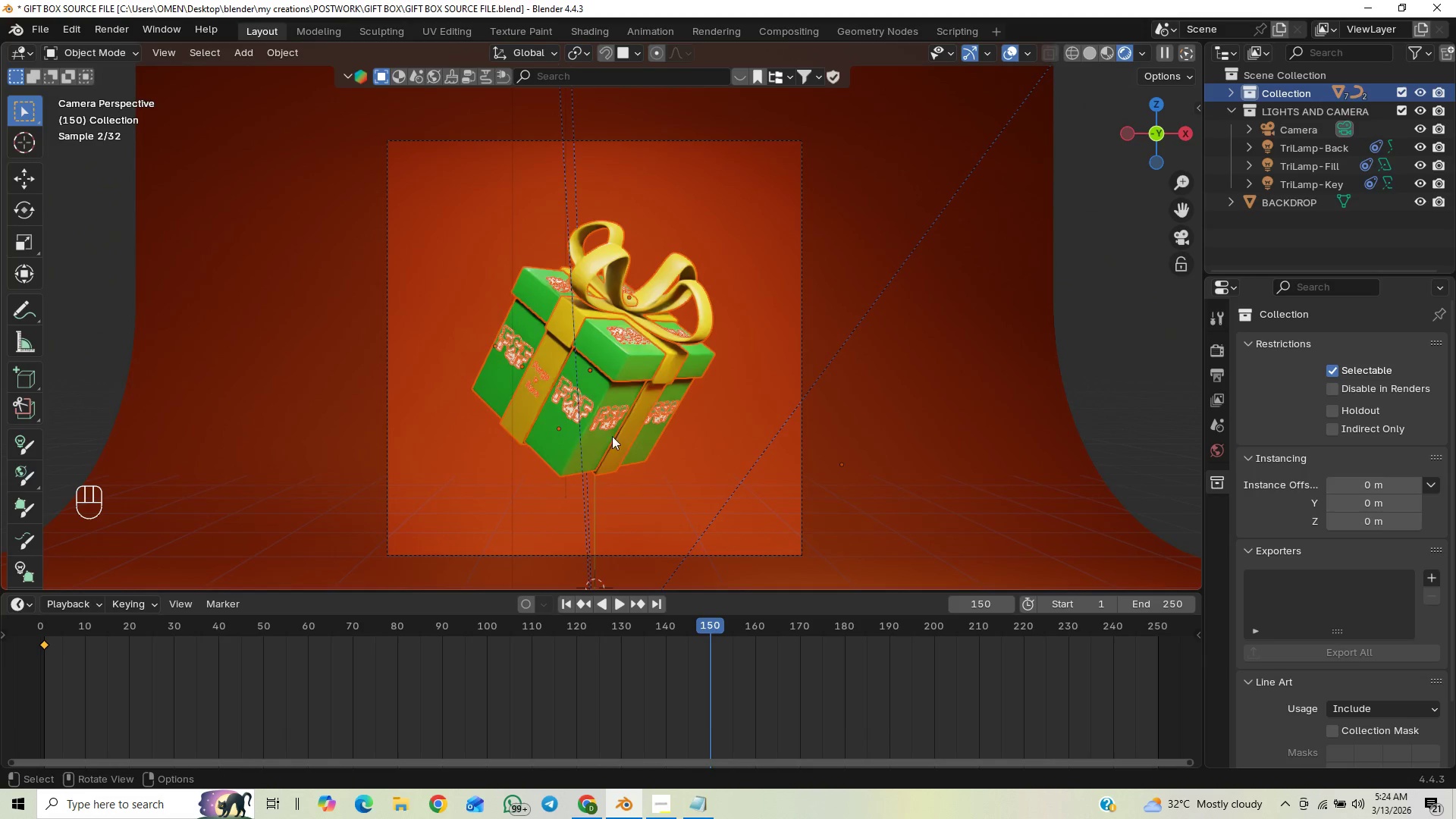 
key(Shift+S)
 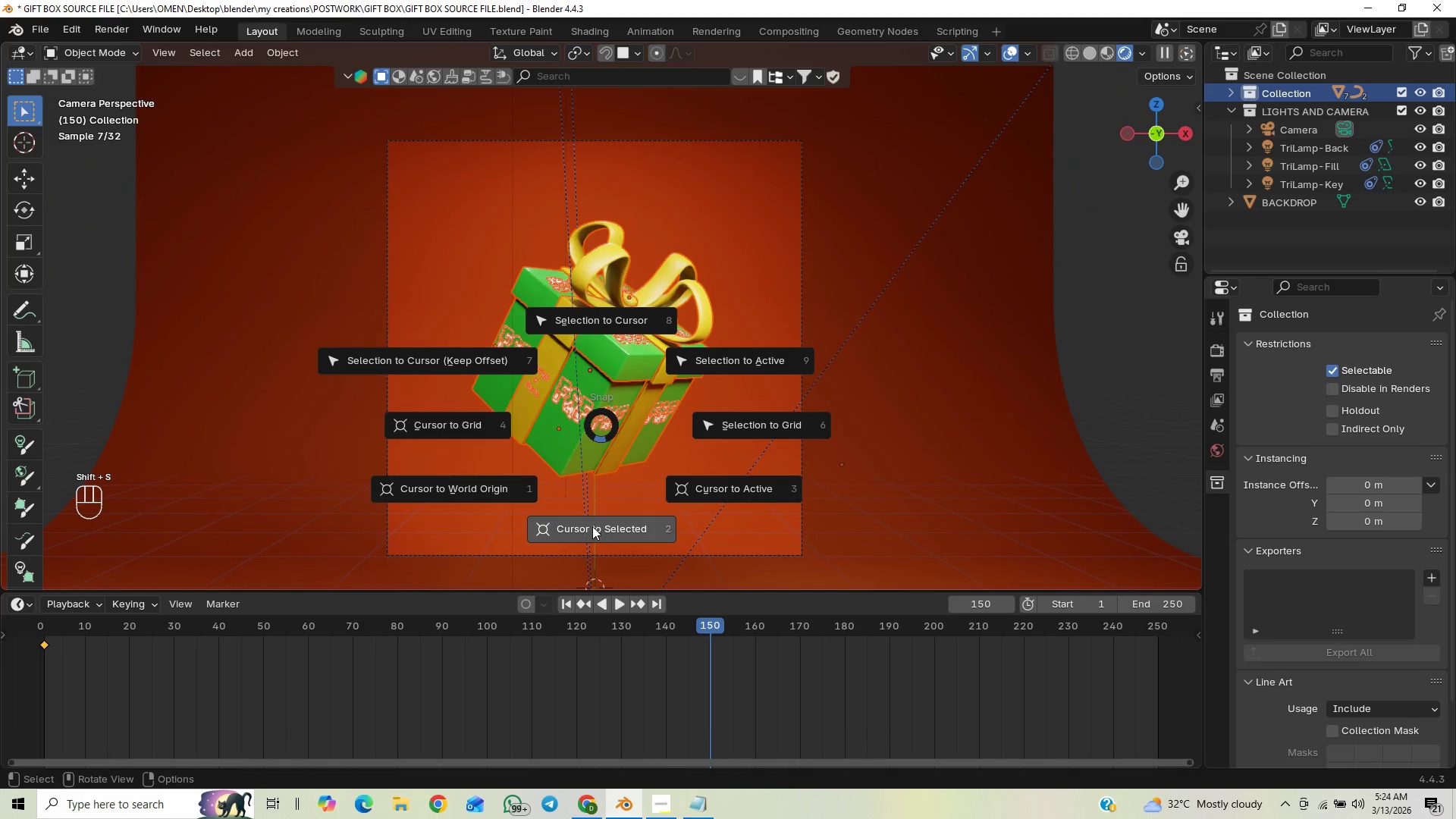 
left_click([592, 528])
 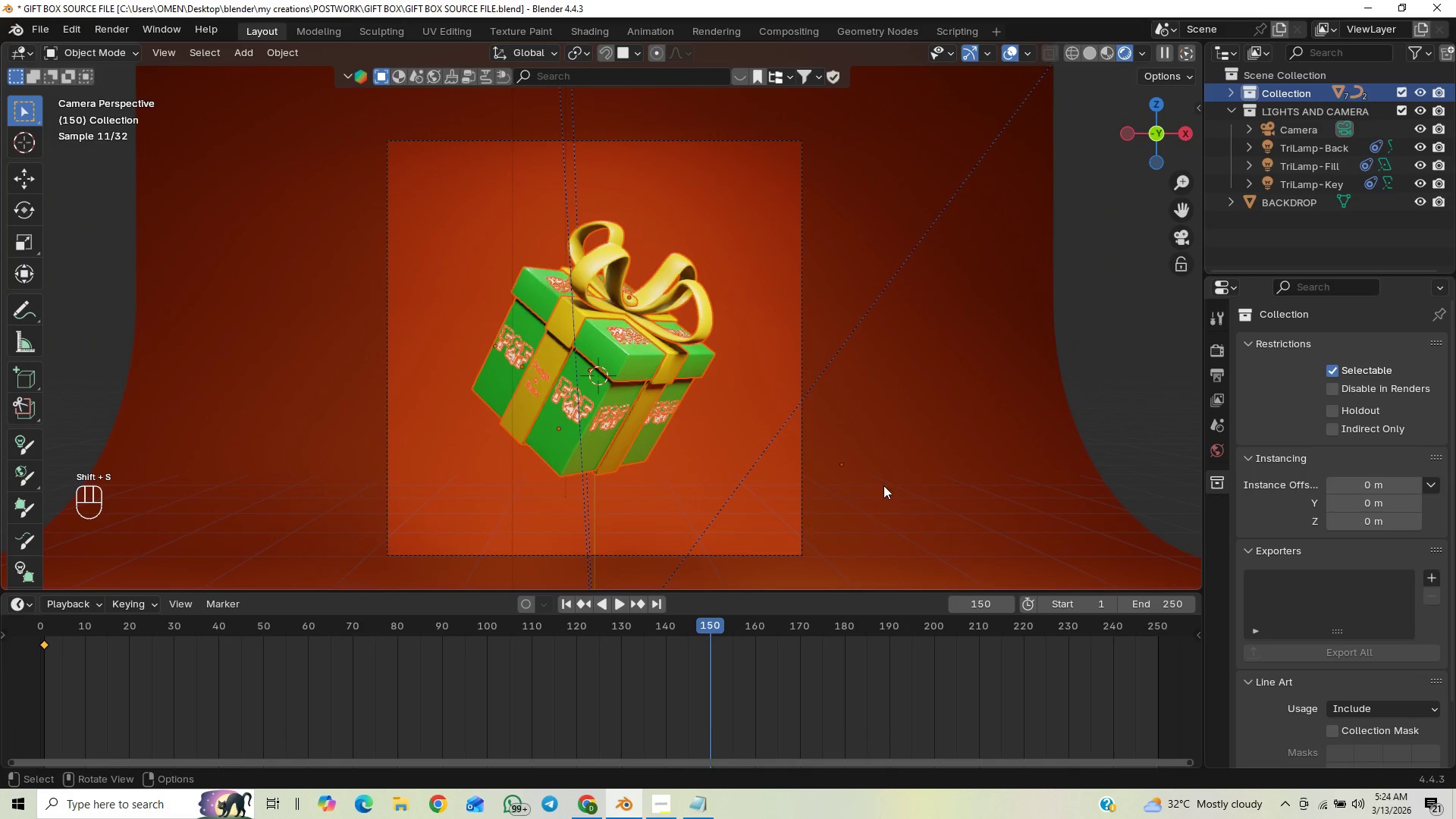 
type(RZ)
 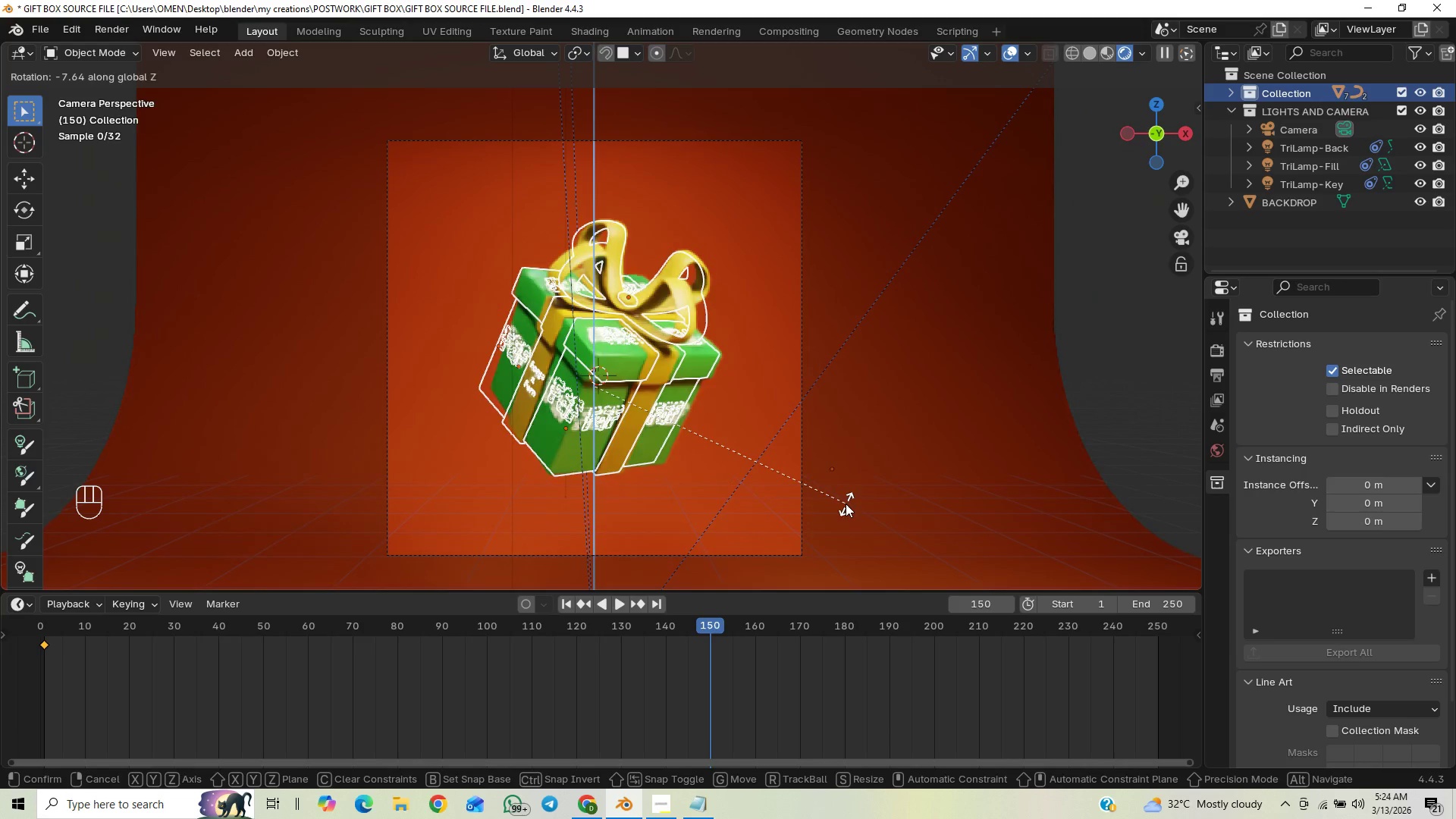 
wait(10.3)
 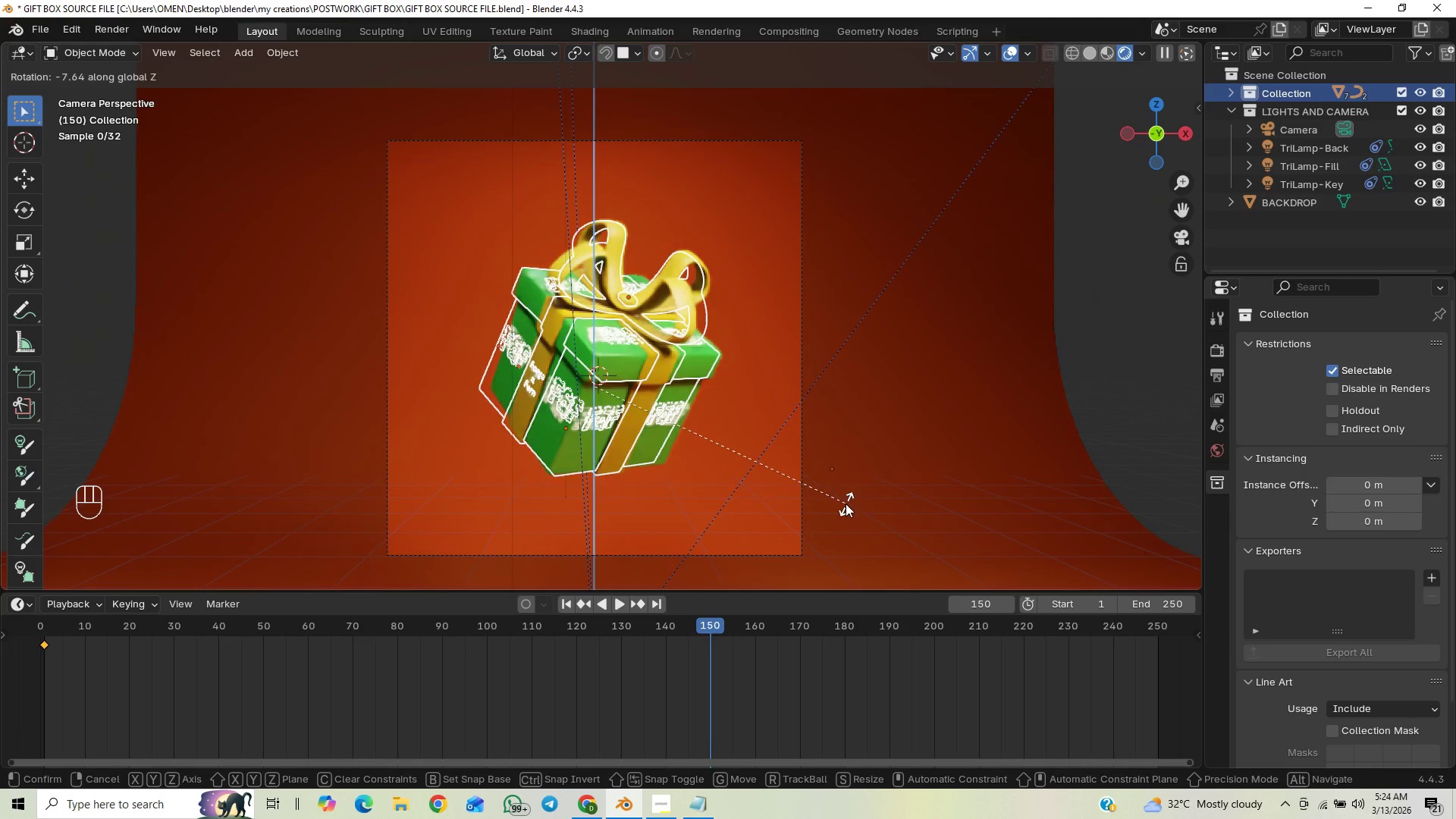 
type(360)
 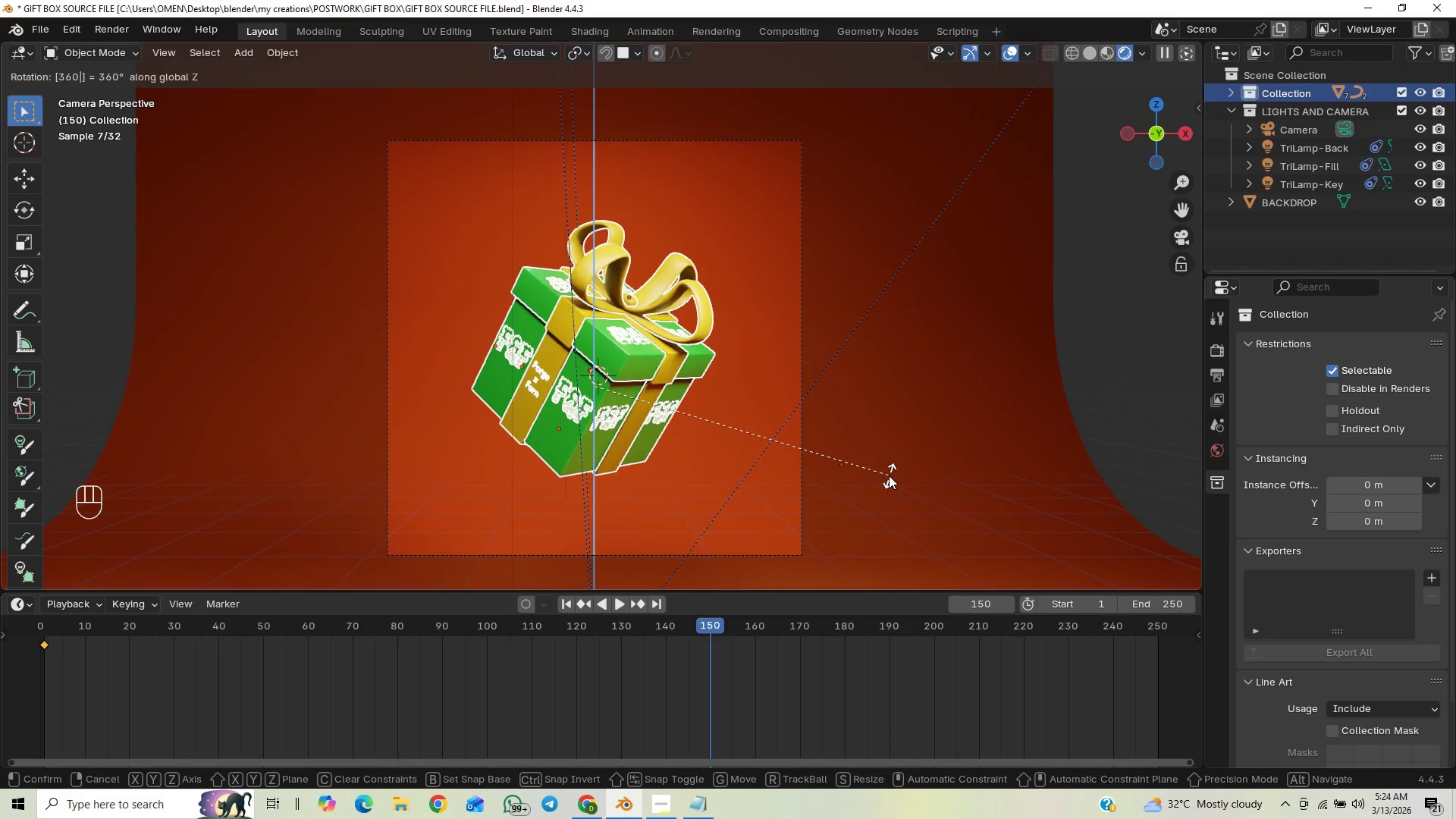 
key(Enter)
 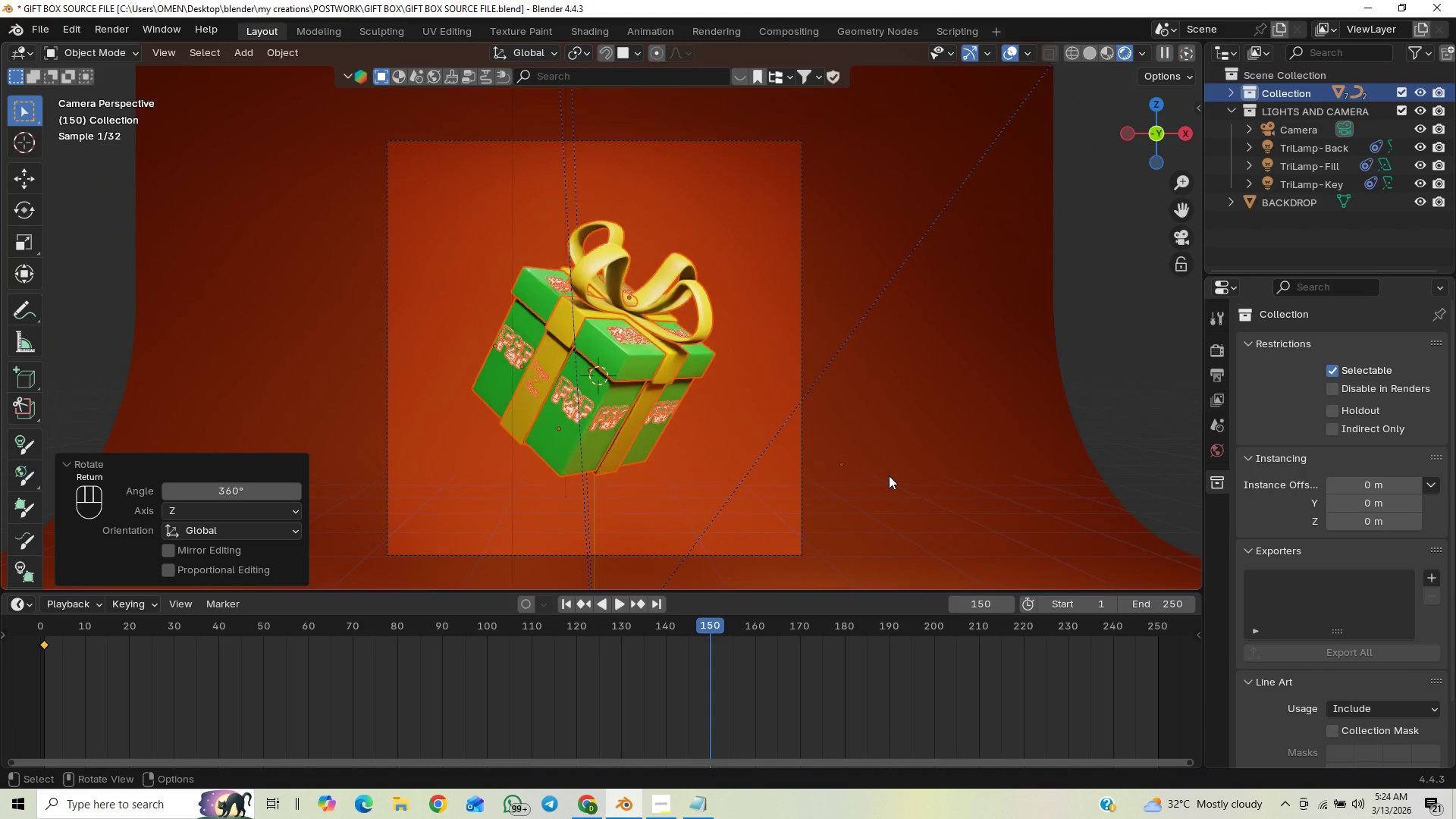 
key(I)
 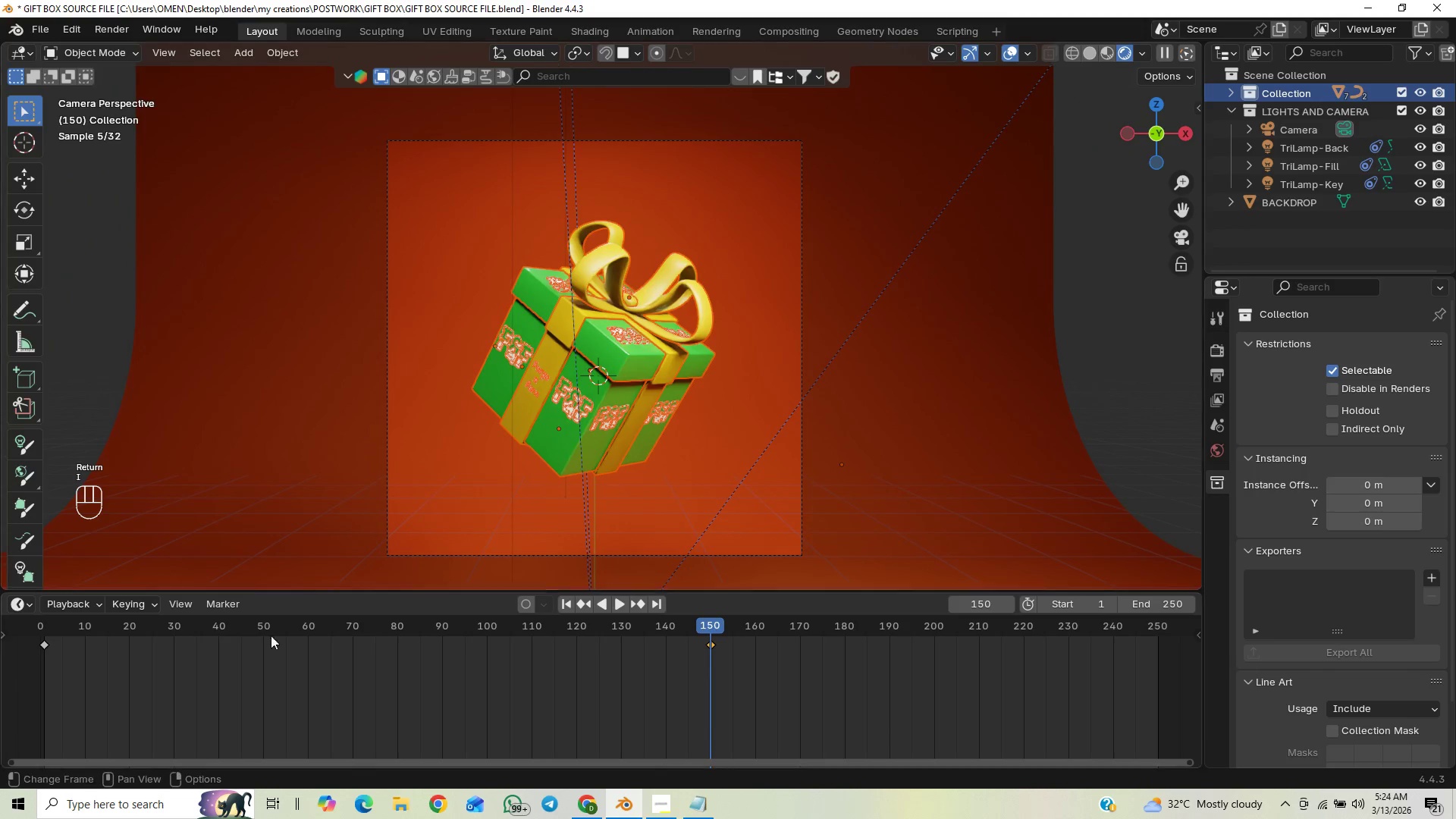 
left_click_drag(start_coordinate=[319, 626], to_coordinate=[28, 618])
 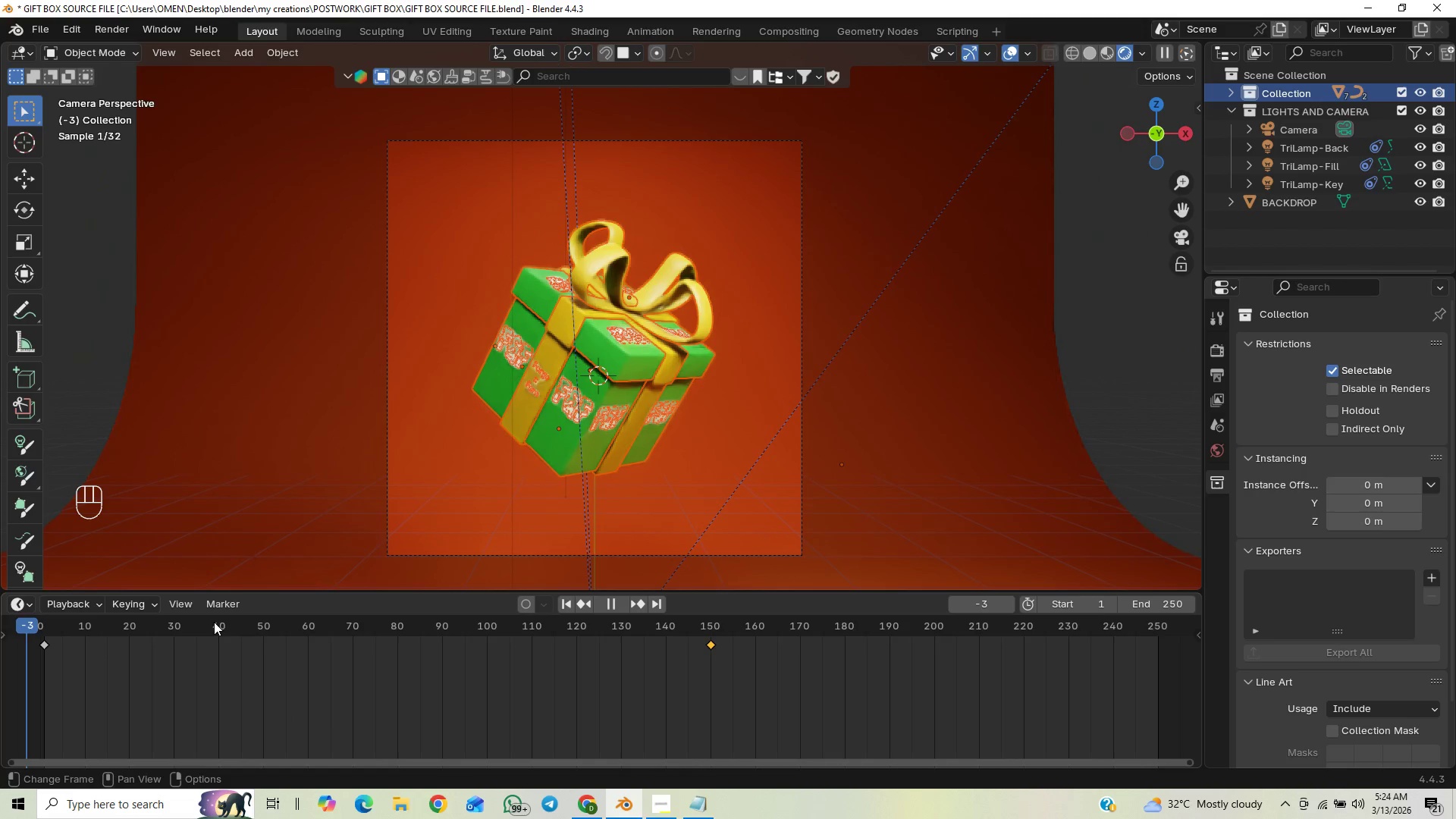 
key(Space)
 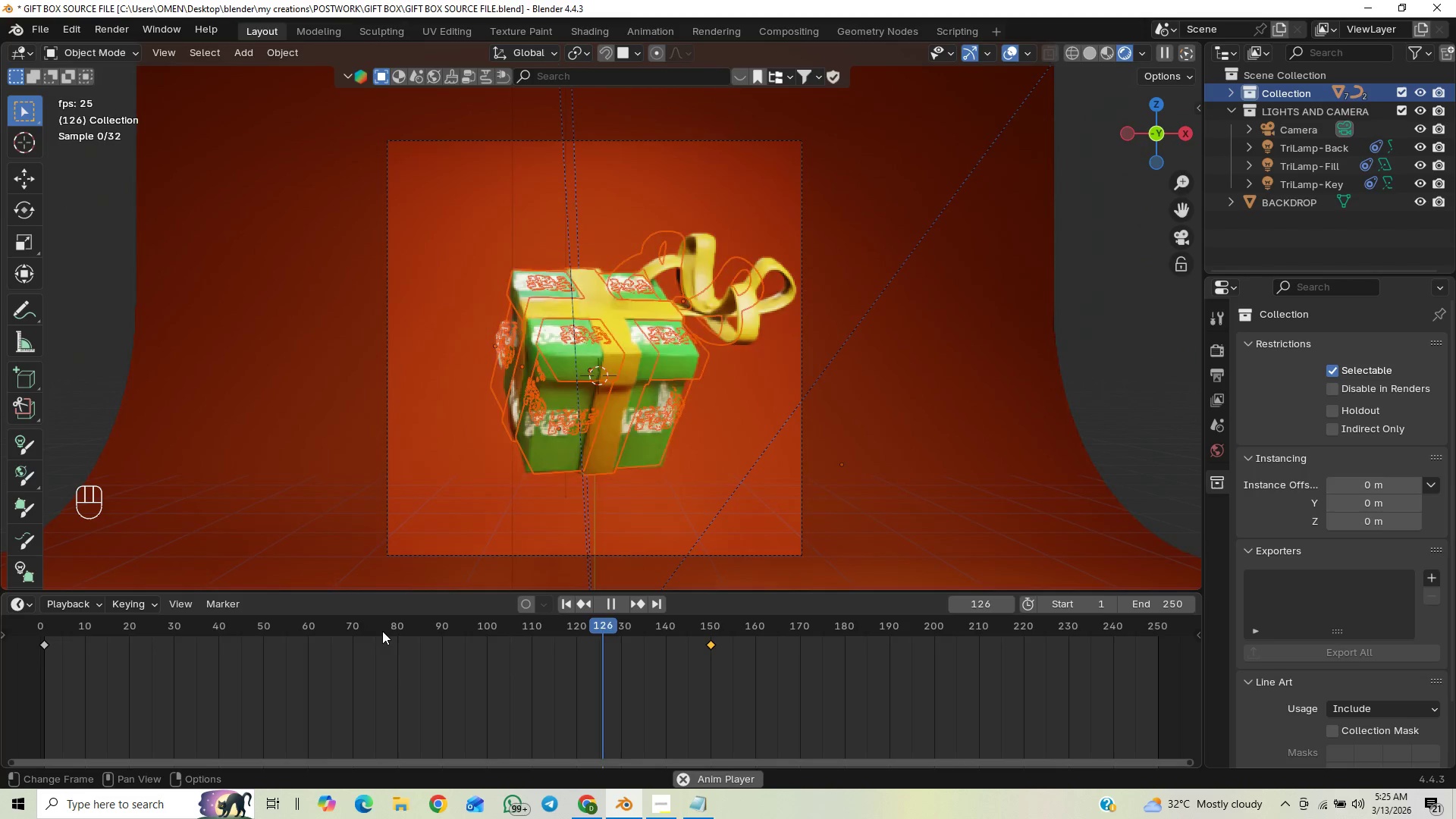 
wait(7.92)
 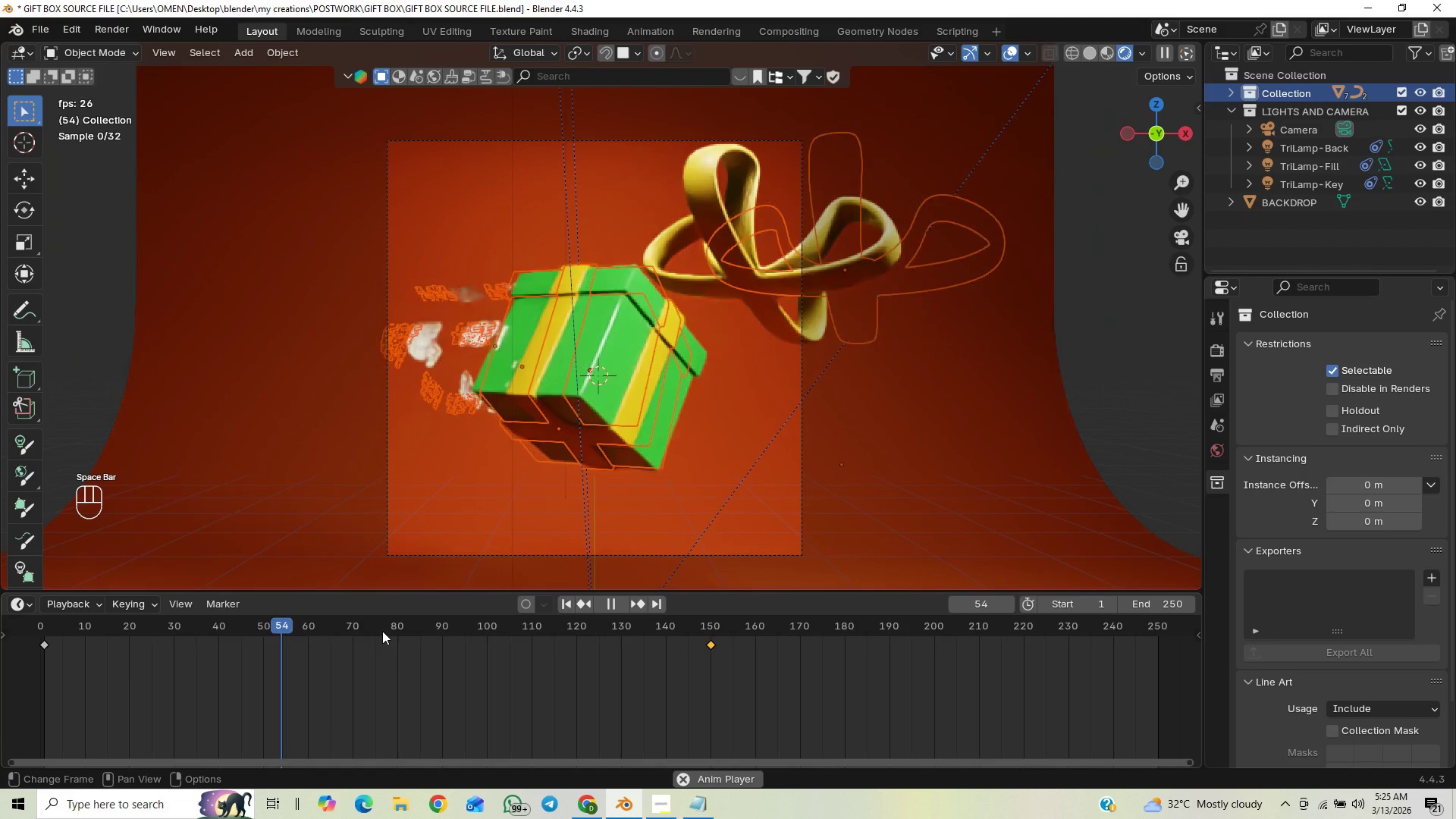 
key(Space)
 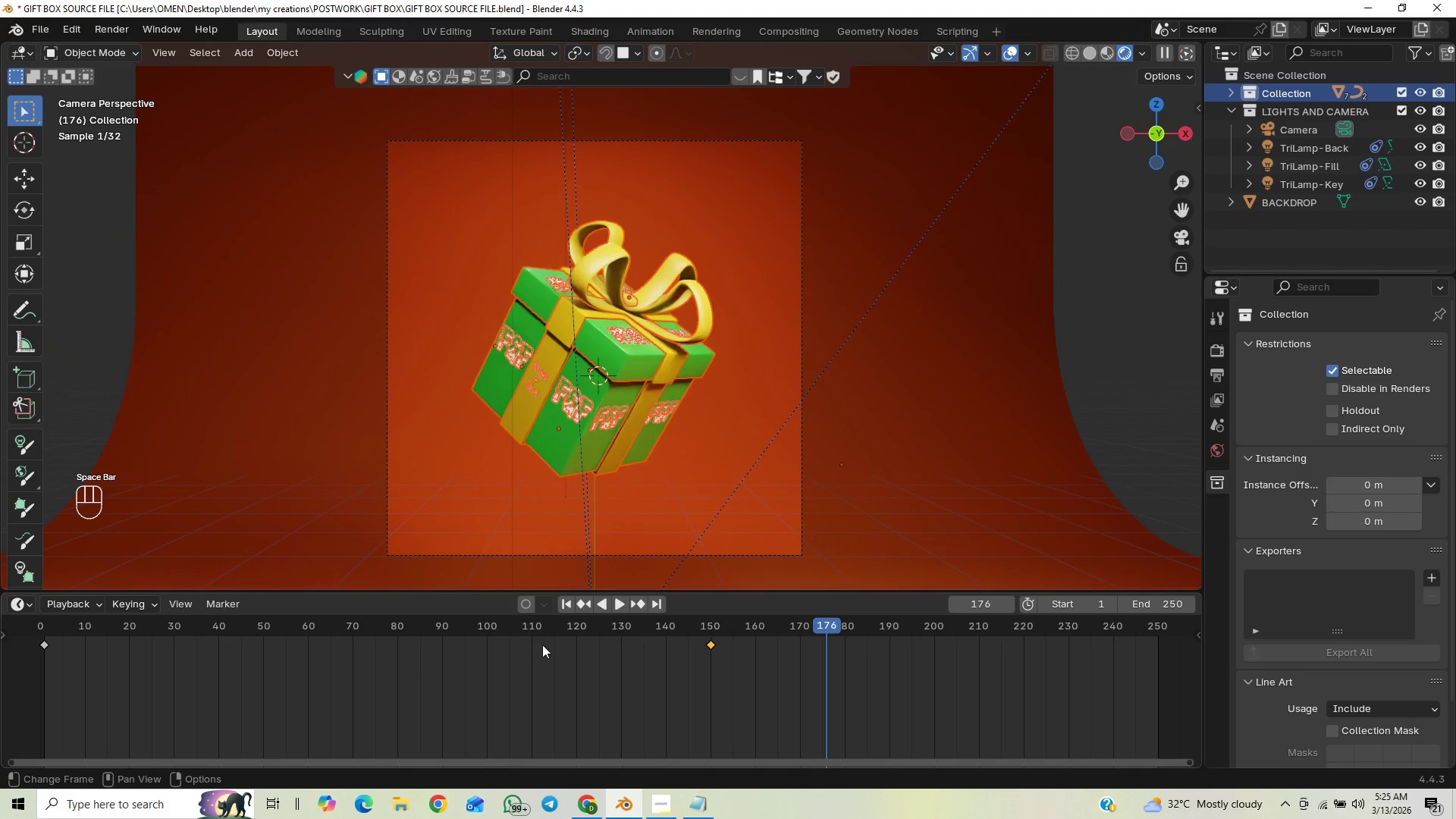 
left_click_drag(start_coordinate=[663, 668], to_coordinate=[758, 629])
 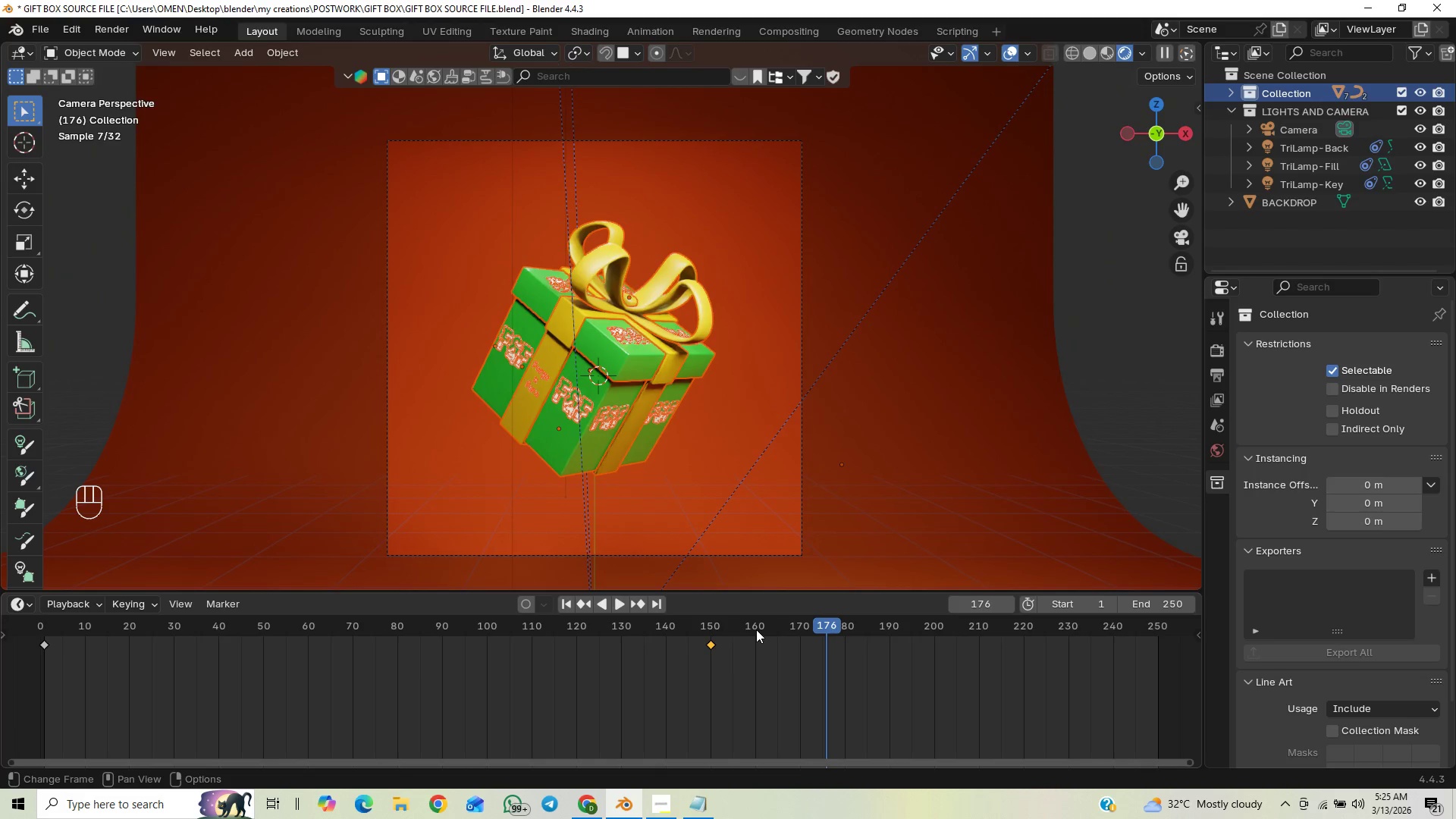 
key(Delete)
 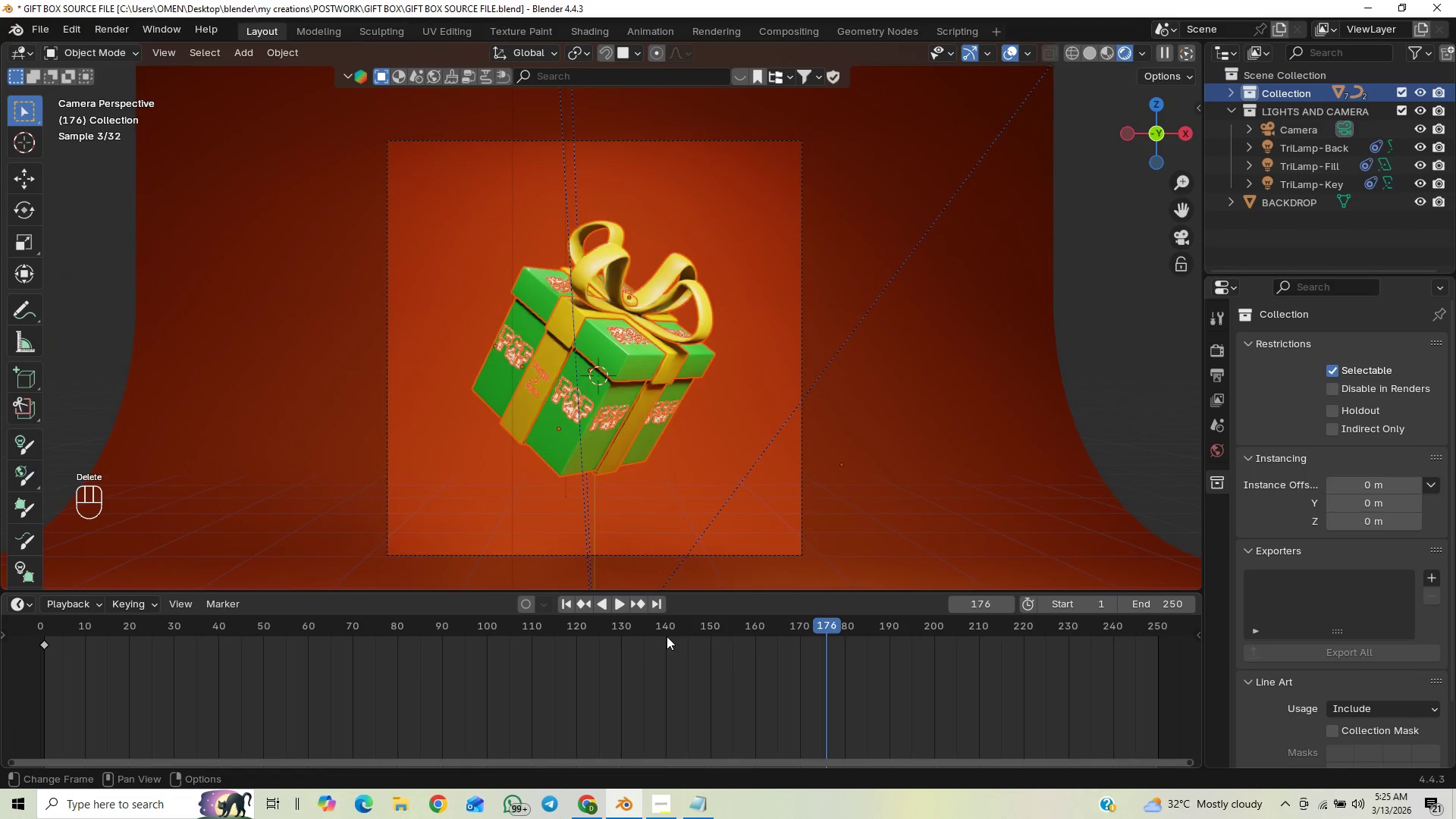 
left_click_drag(start_coordinate=[699, 628], to_coordinate=[710, 625])
 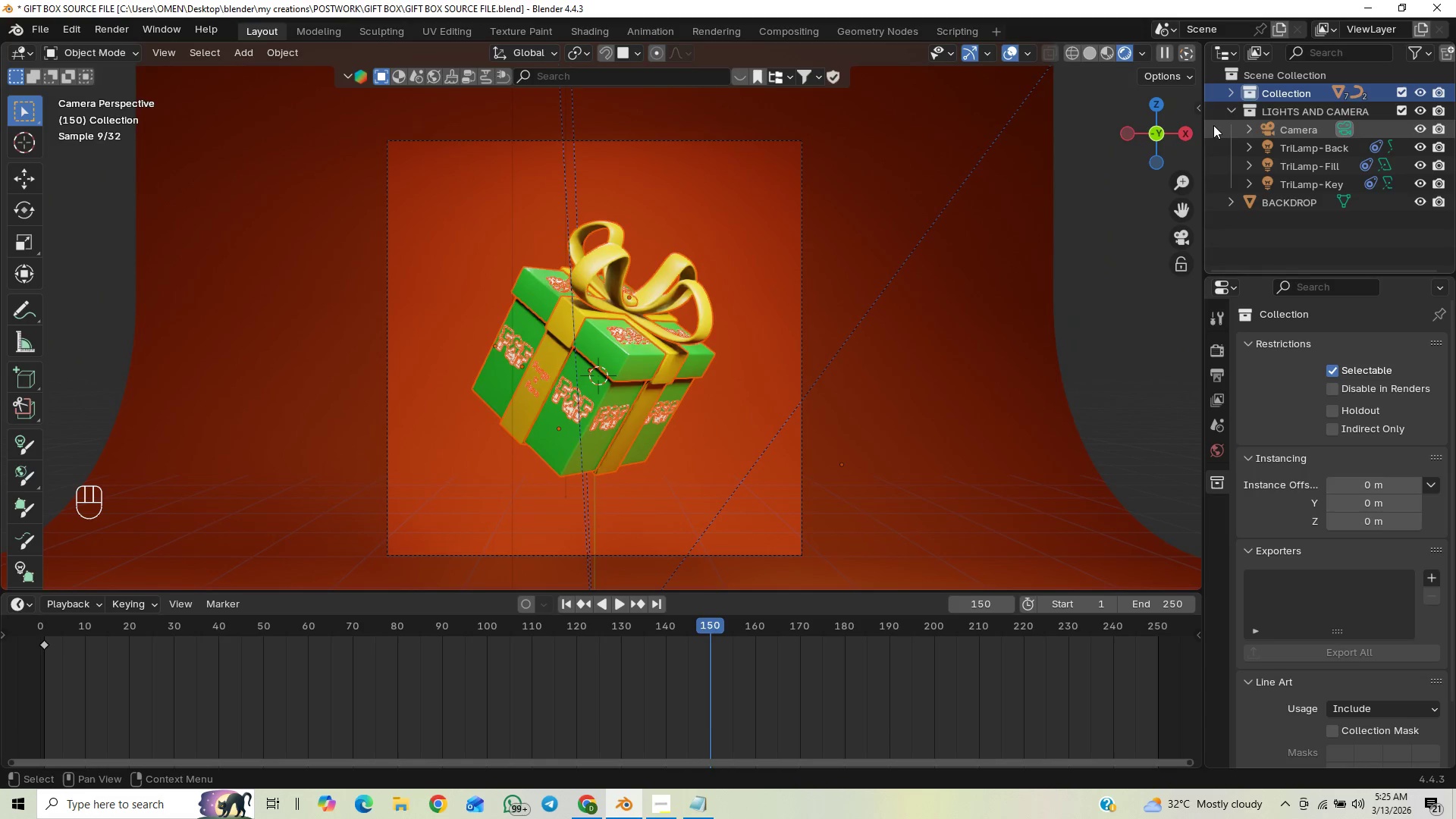 
wait(5.45)
 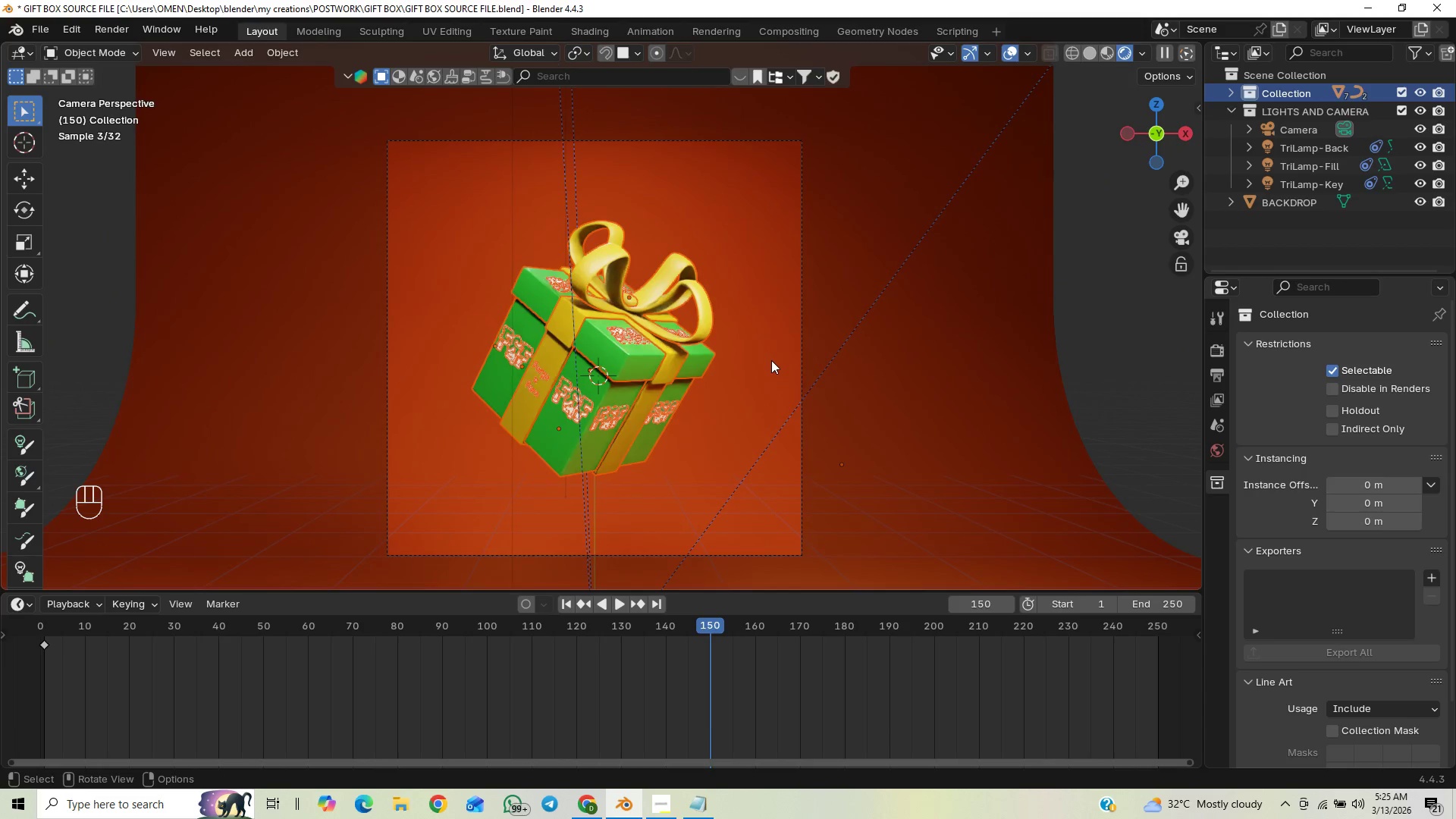 
left_click([1226, 96])
 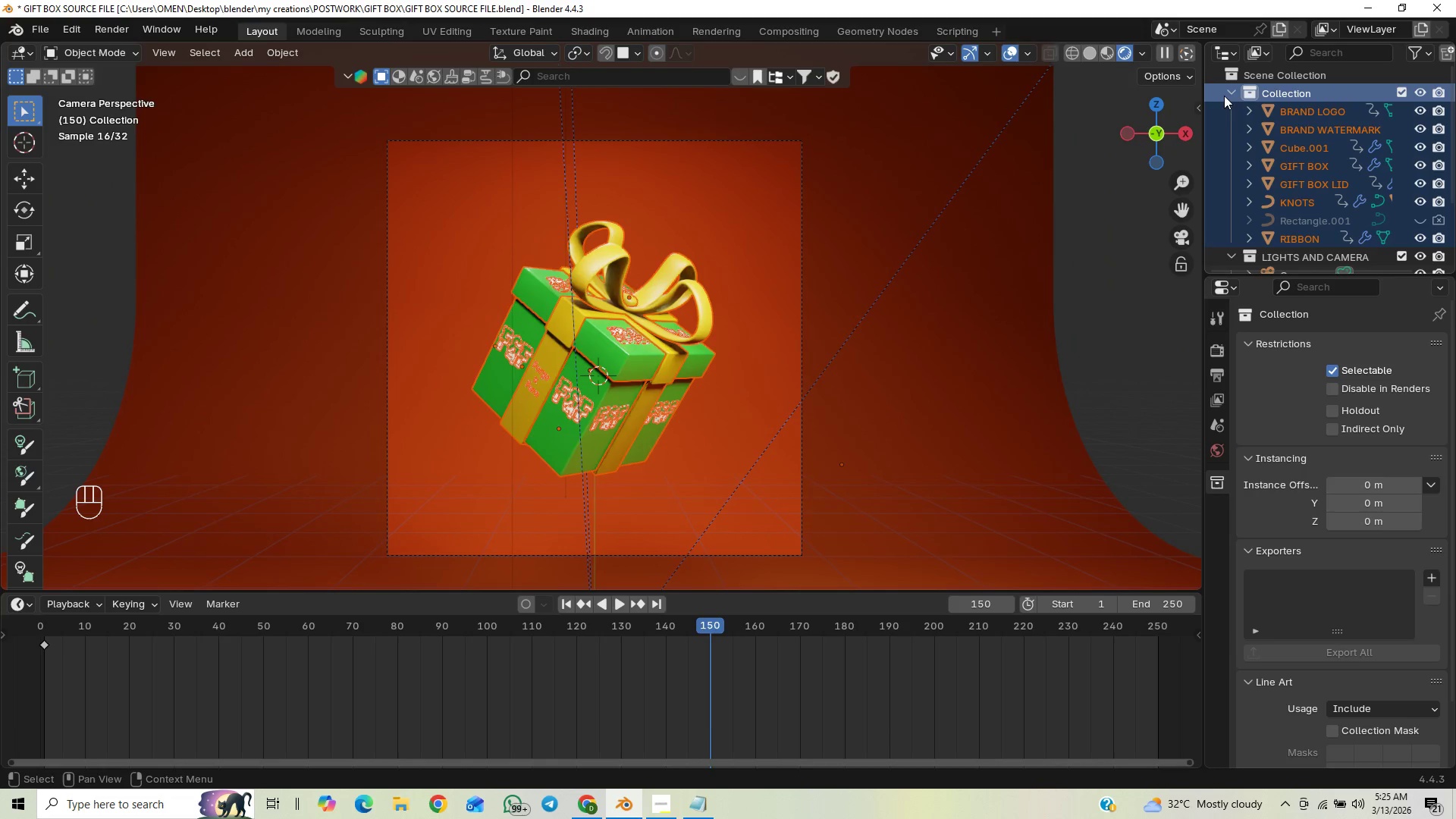 
left_click([1228, 86])